 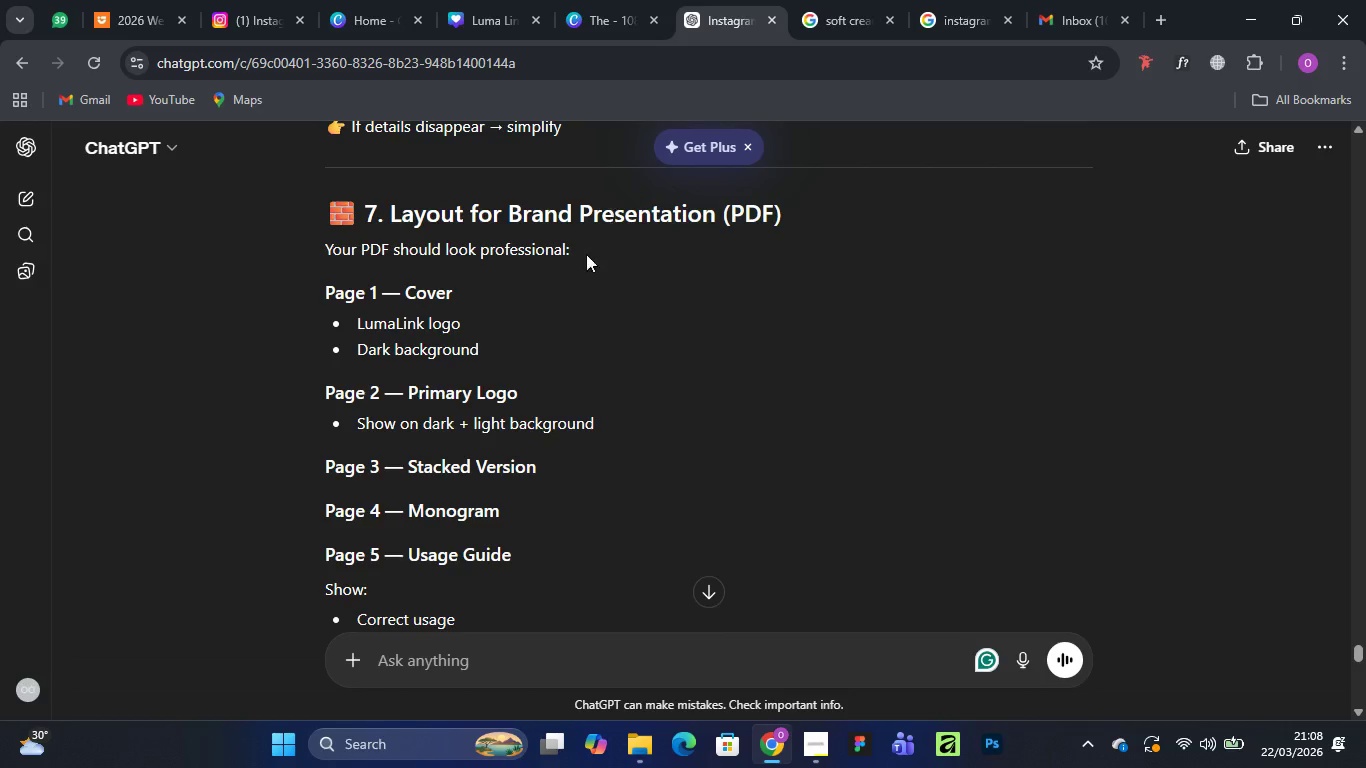 
scroll: coordinate [524, 372], scroll_direction: up, amount: 12.0
 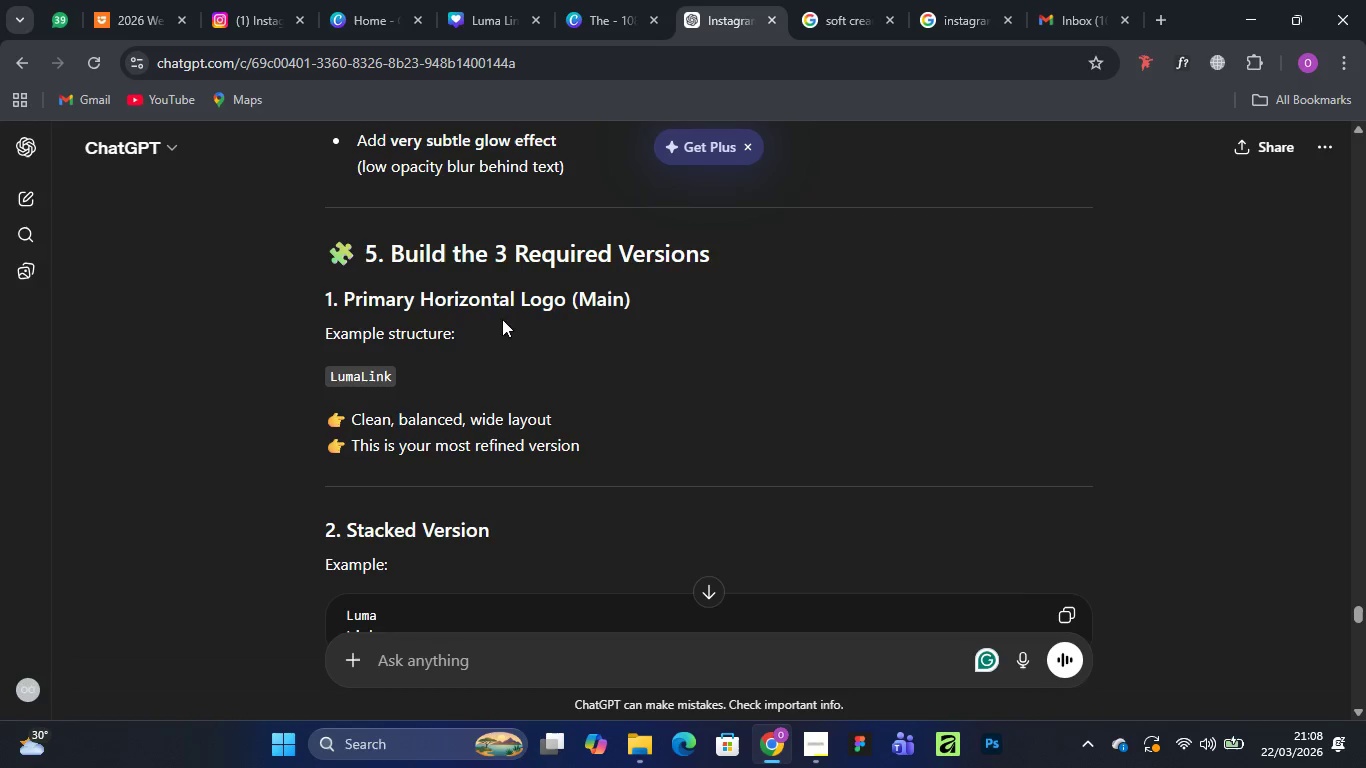 
wait(5.87)
 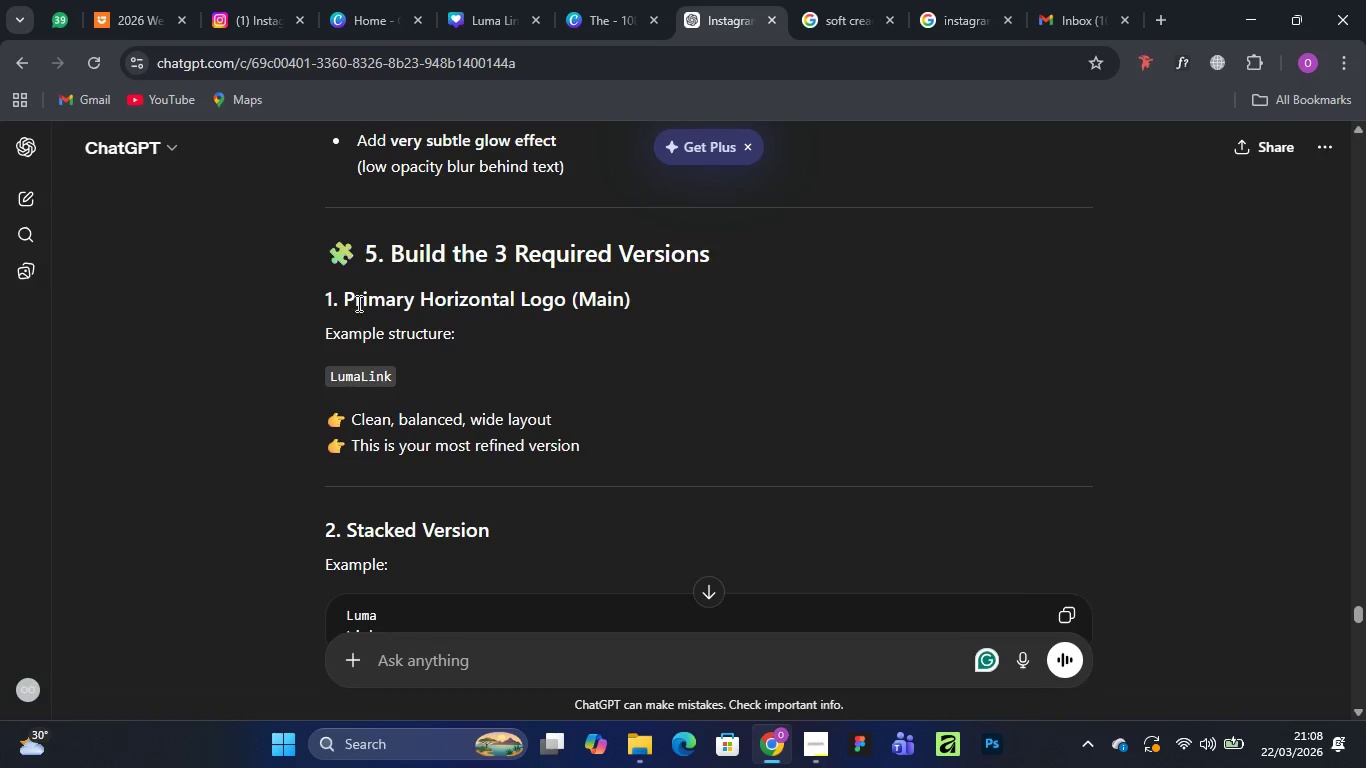 
scroll: coordinate [551, 366], scroll_direction: up, amount: 2.0
 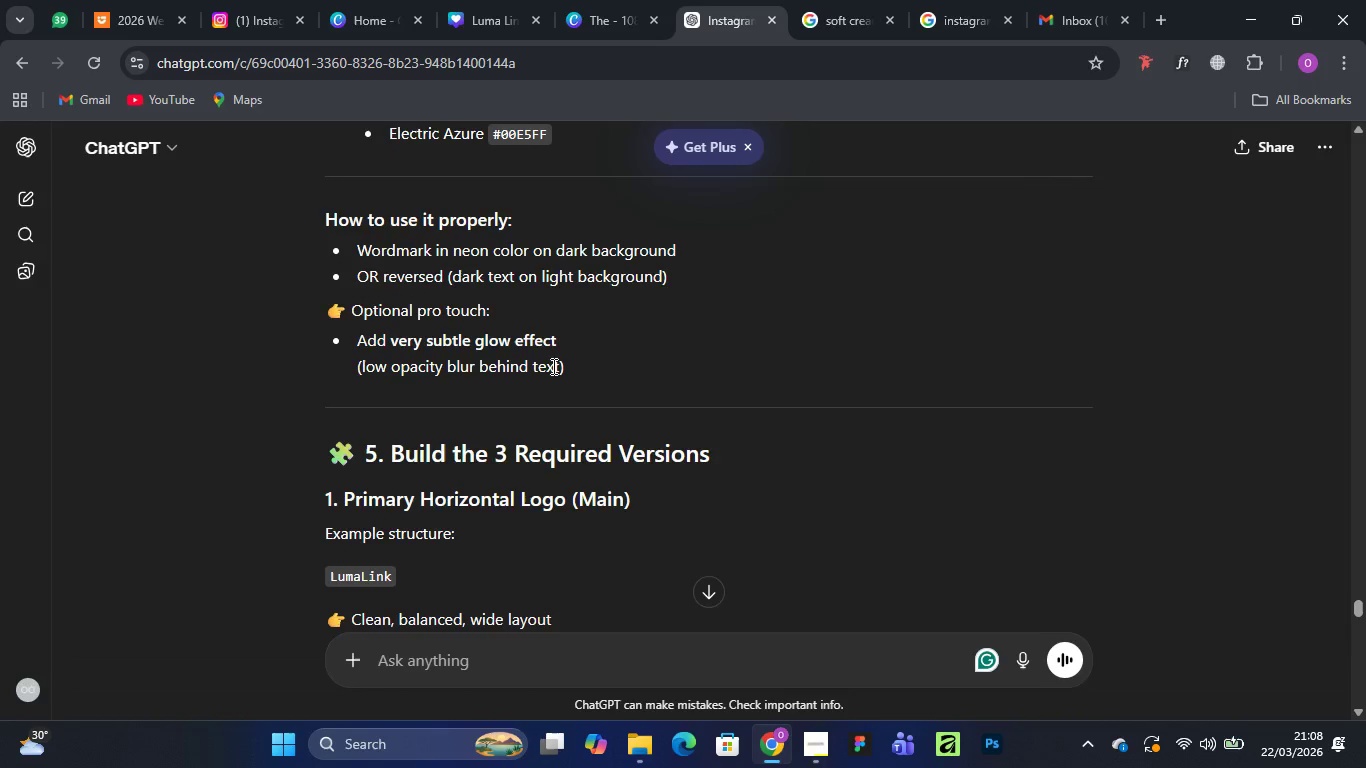 
scroll: coordinate [566, 436], scroll_direction: down, amount: 5.0
 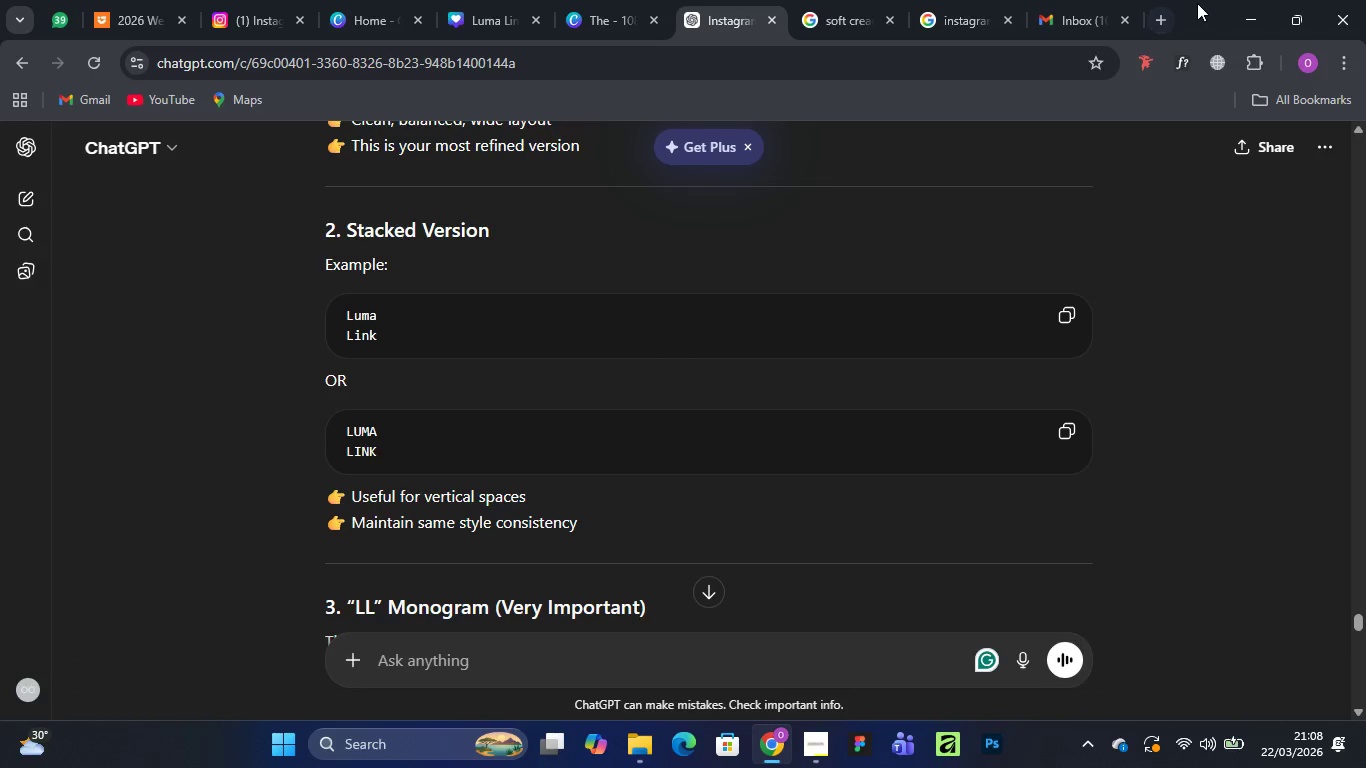 
left_click([1259, 17])